 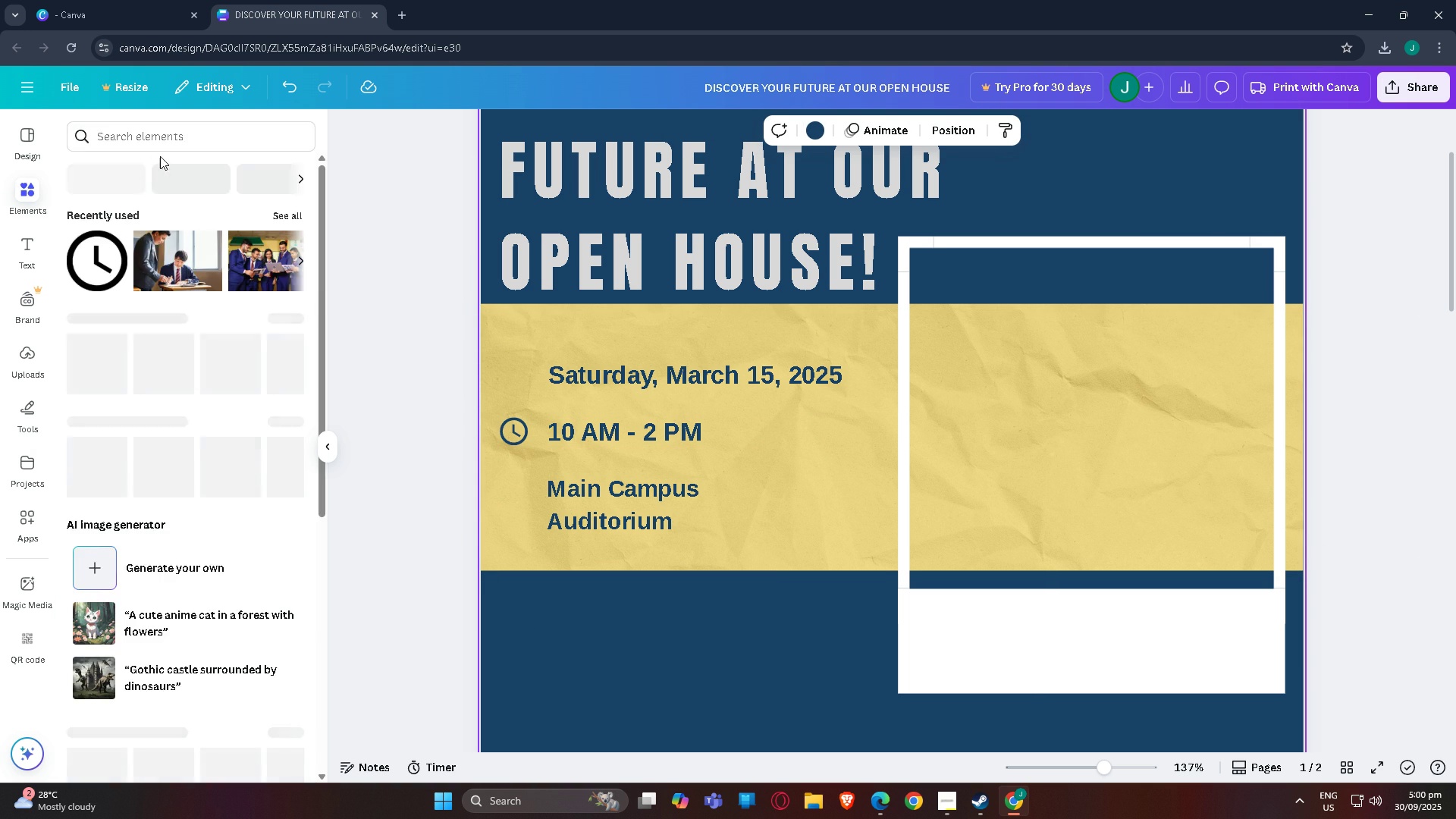 
left_click([184, 134])
 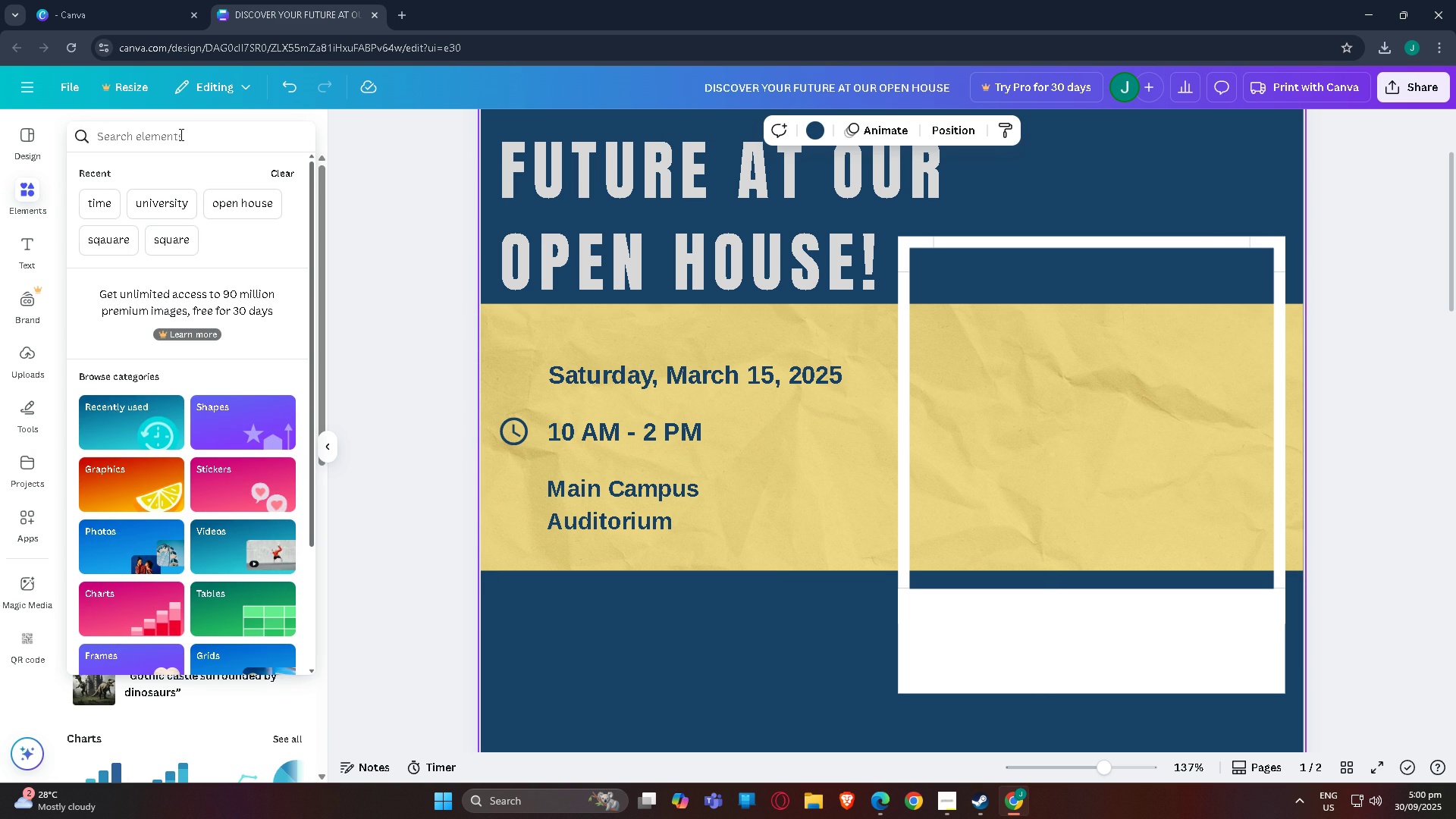 
type(location)
 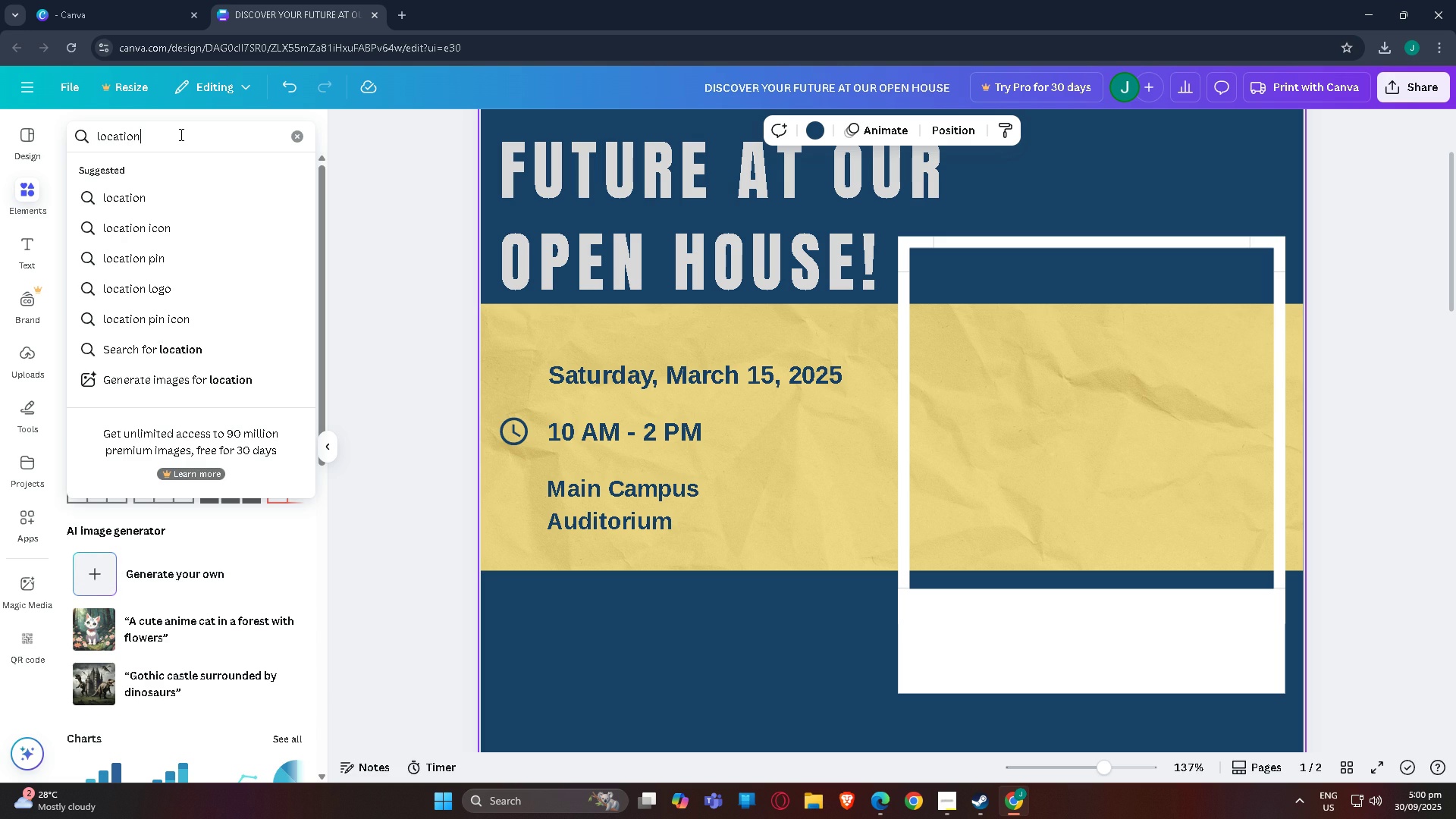 
key(Enter)
 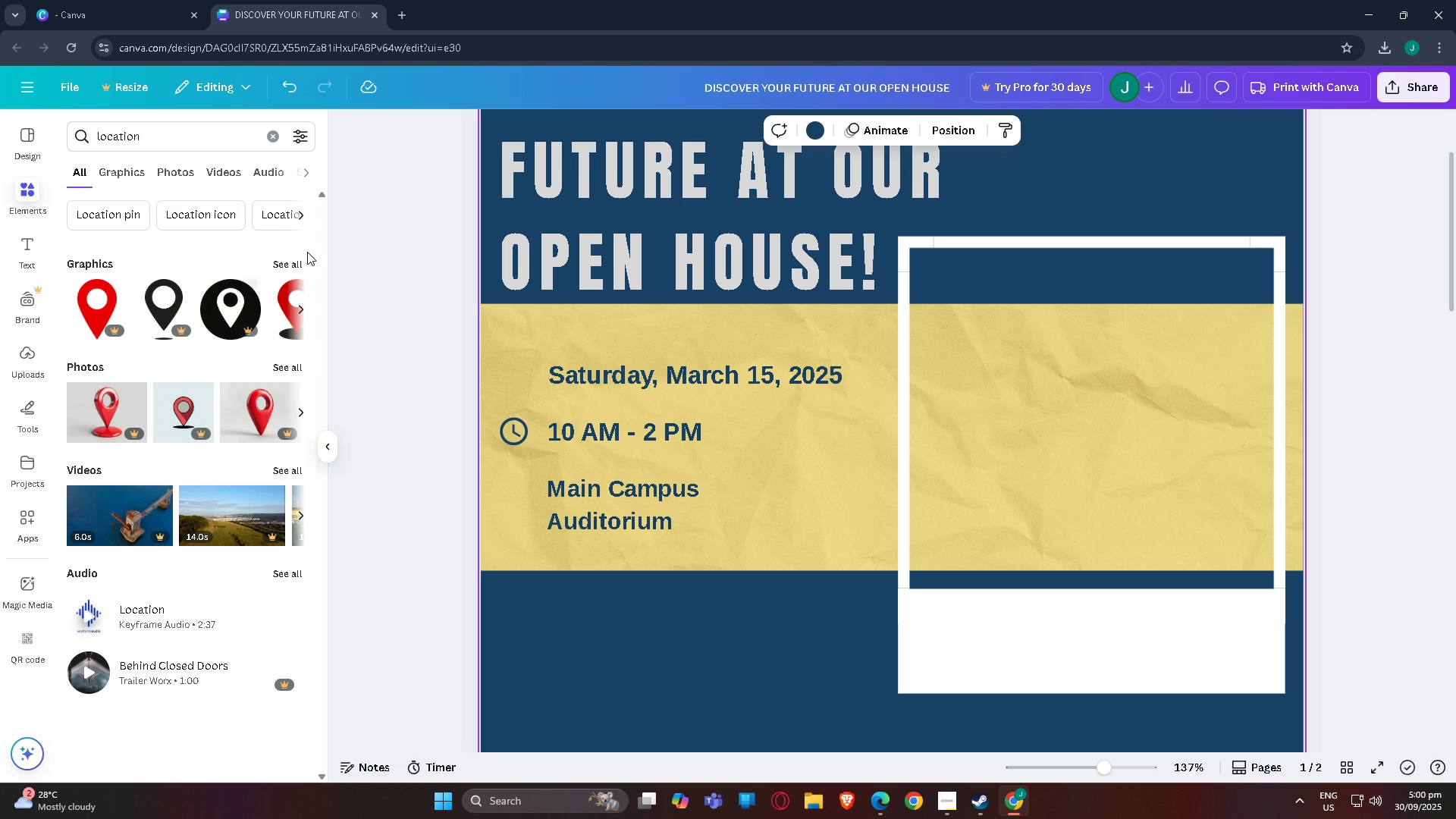 
left_click([287, 260])
 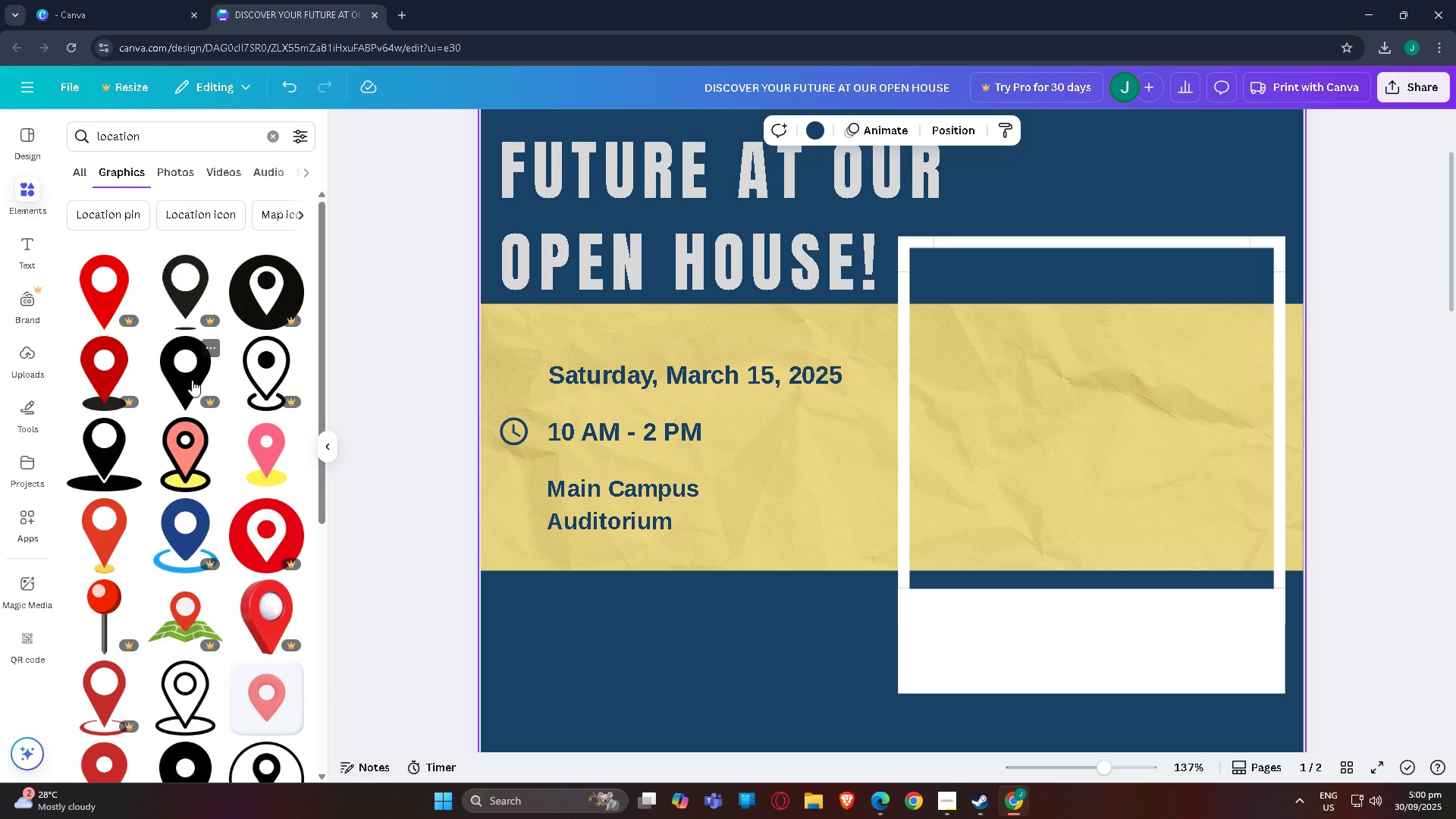 
scroll: coordinate [223, 485], scroll_direction: down, amount: 3.0
 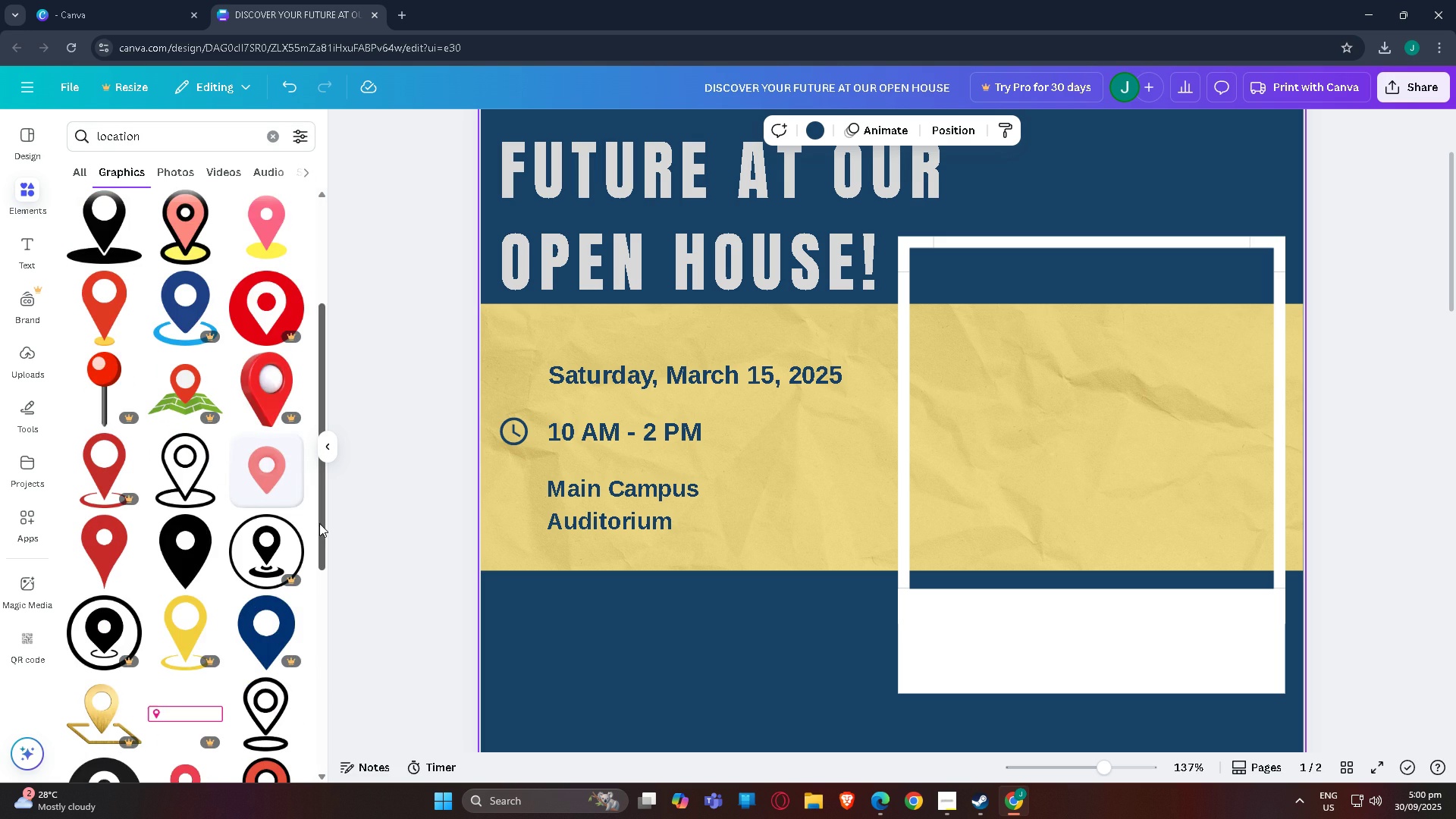 
scroll: coordinate [176, 620], scroll_direction: up, amount: 5.0
 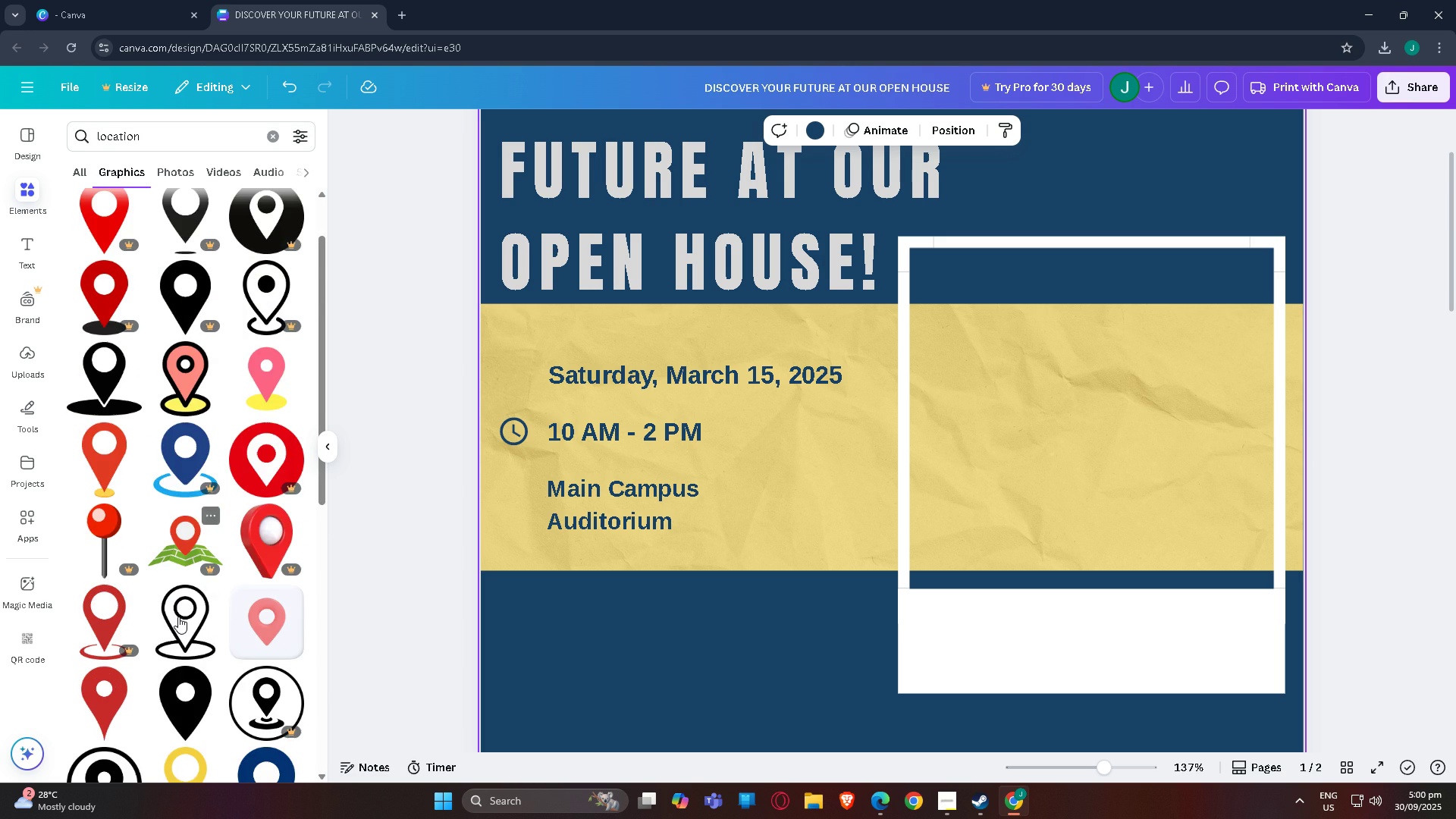 
scroll: coordinate [178, 617], scroll_direction: down, amount: 1.0
 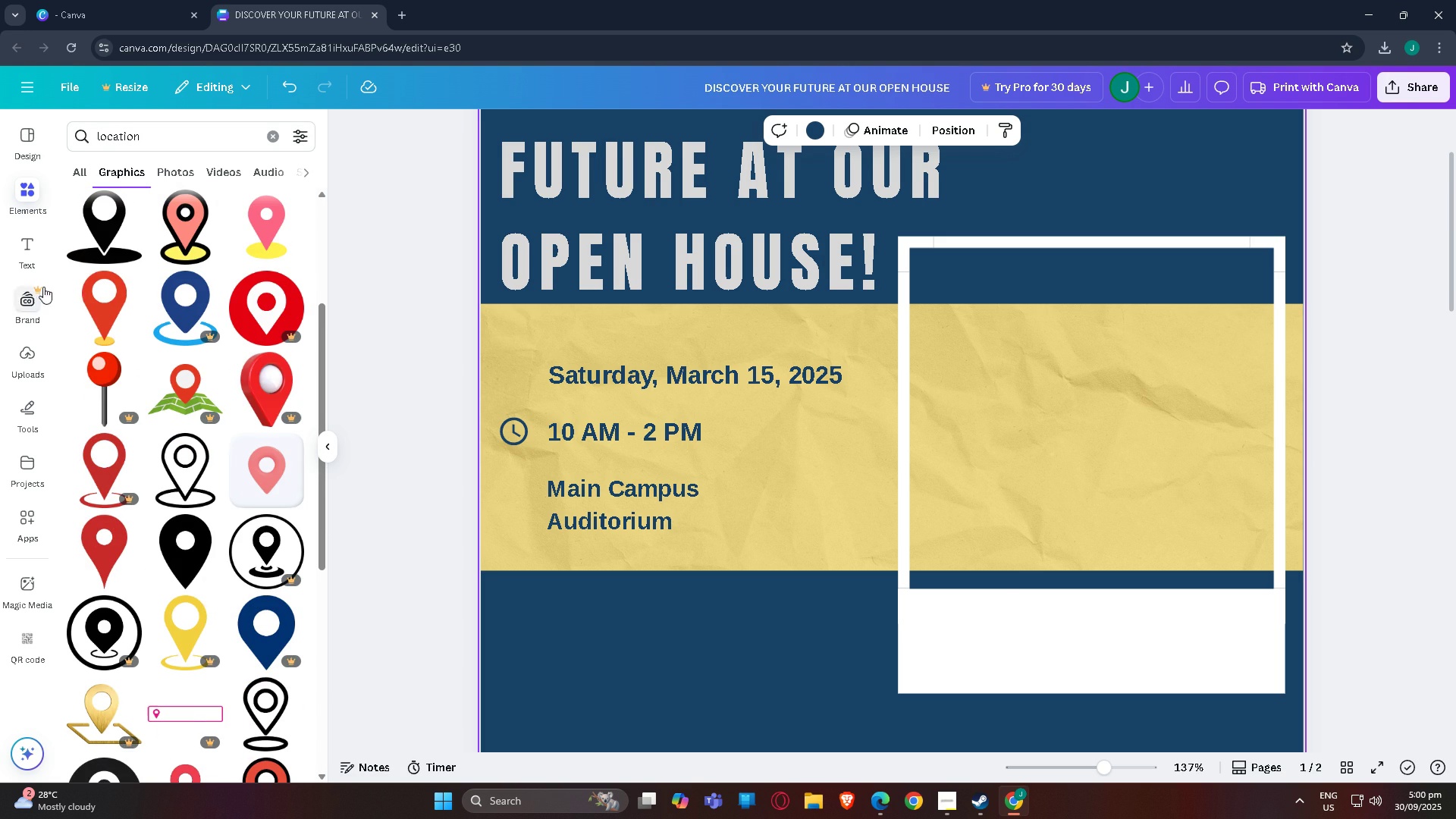 
left_click([102, 293])